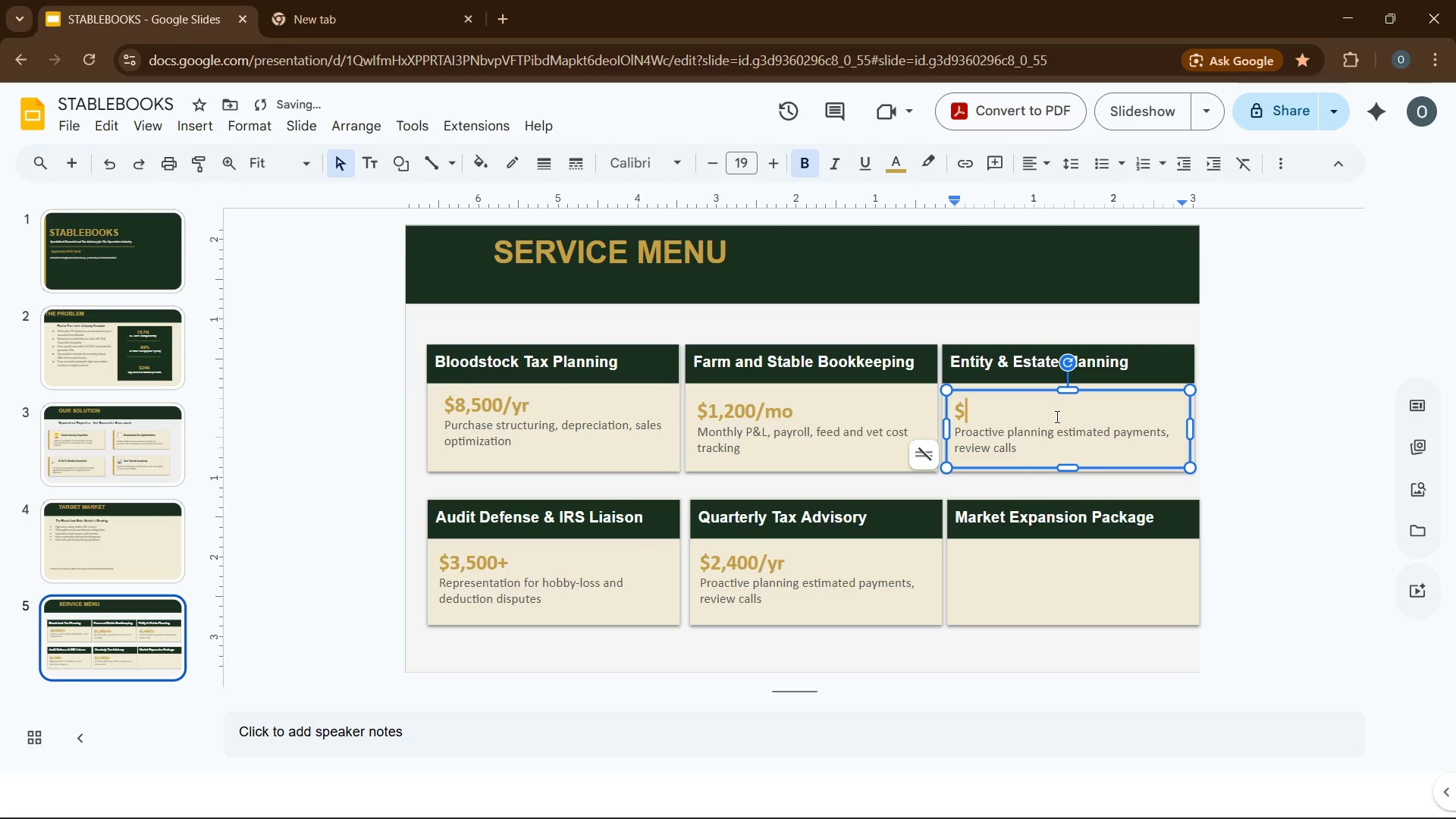 
key(Numpad1)
 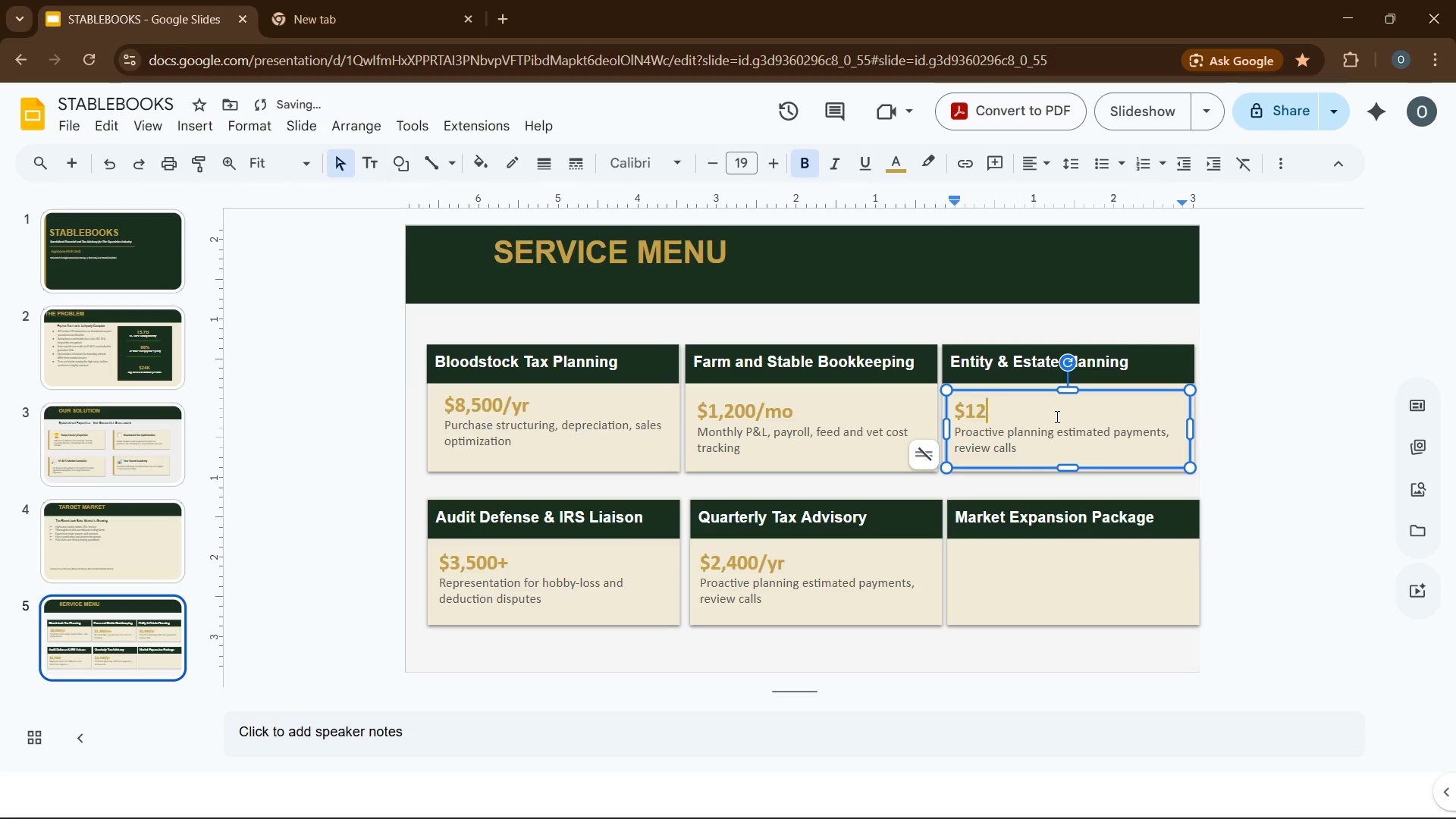 
key(Numpad2)
 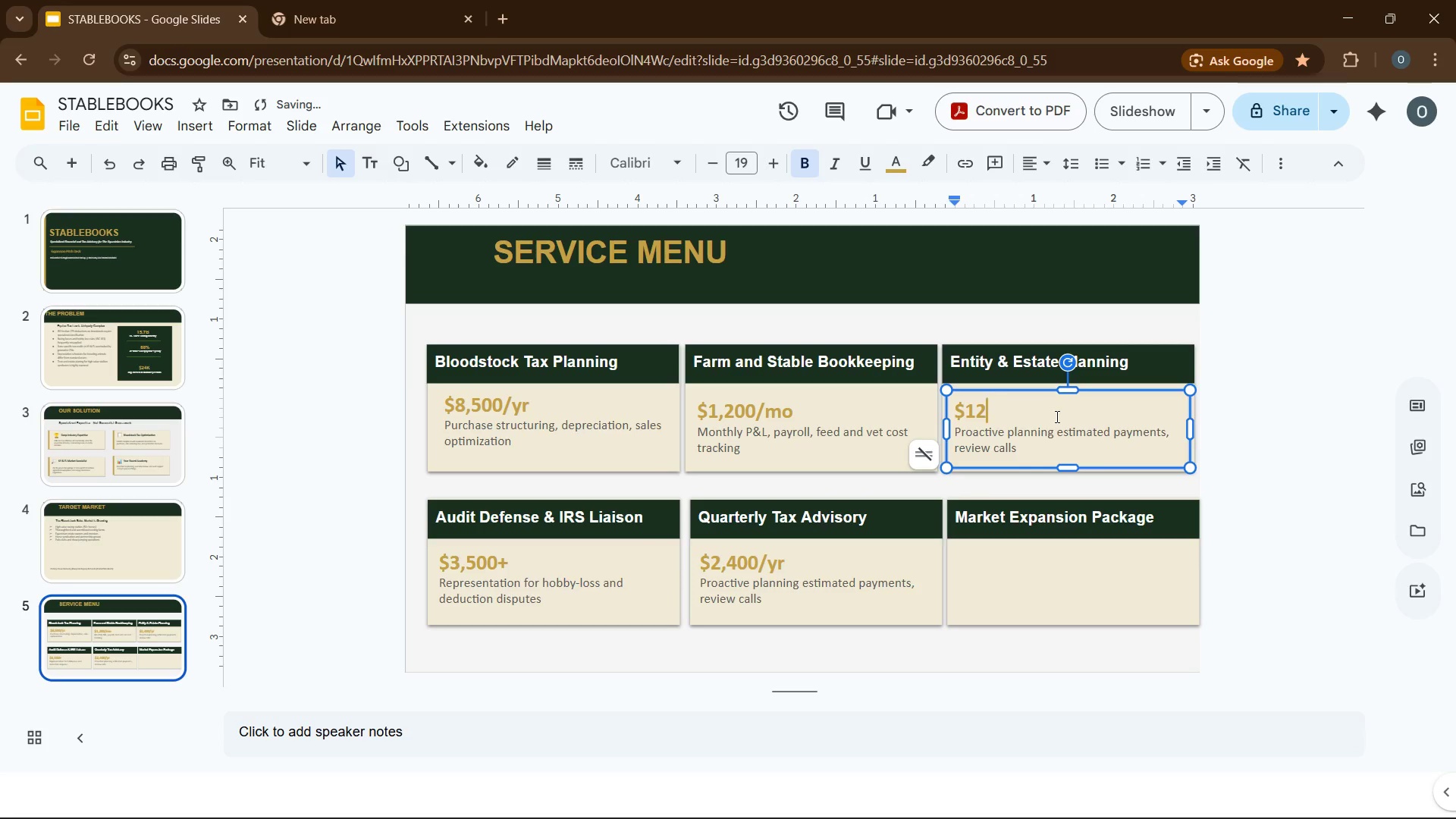 
key(Comma)
 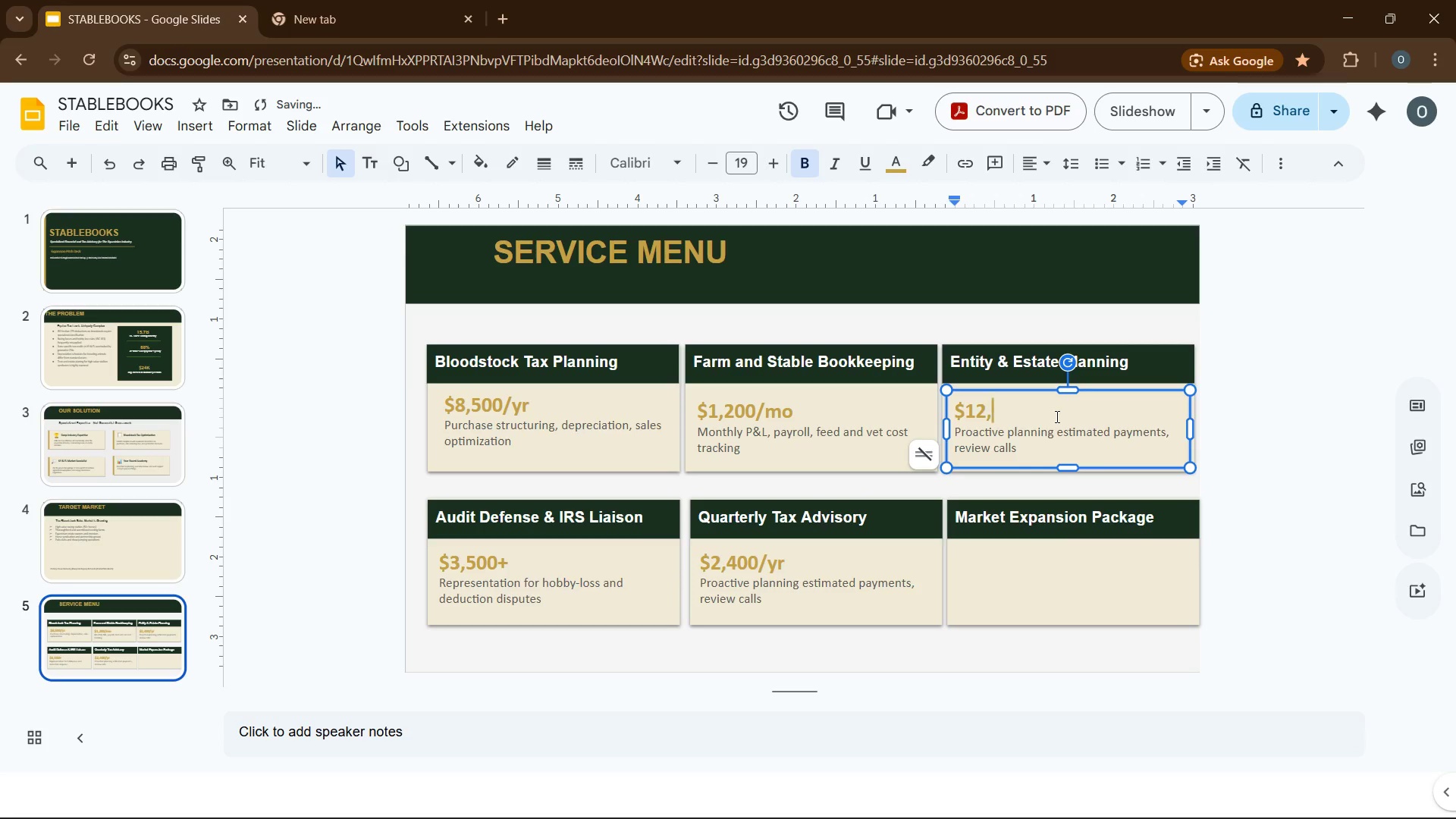 
key(Numpad0)
 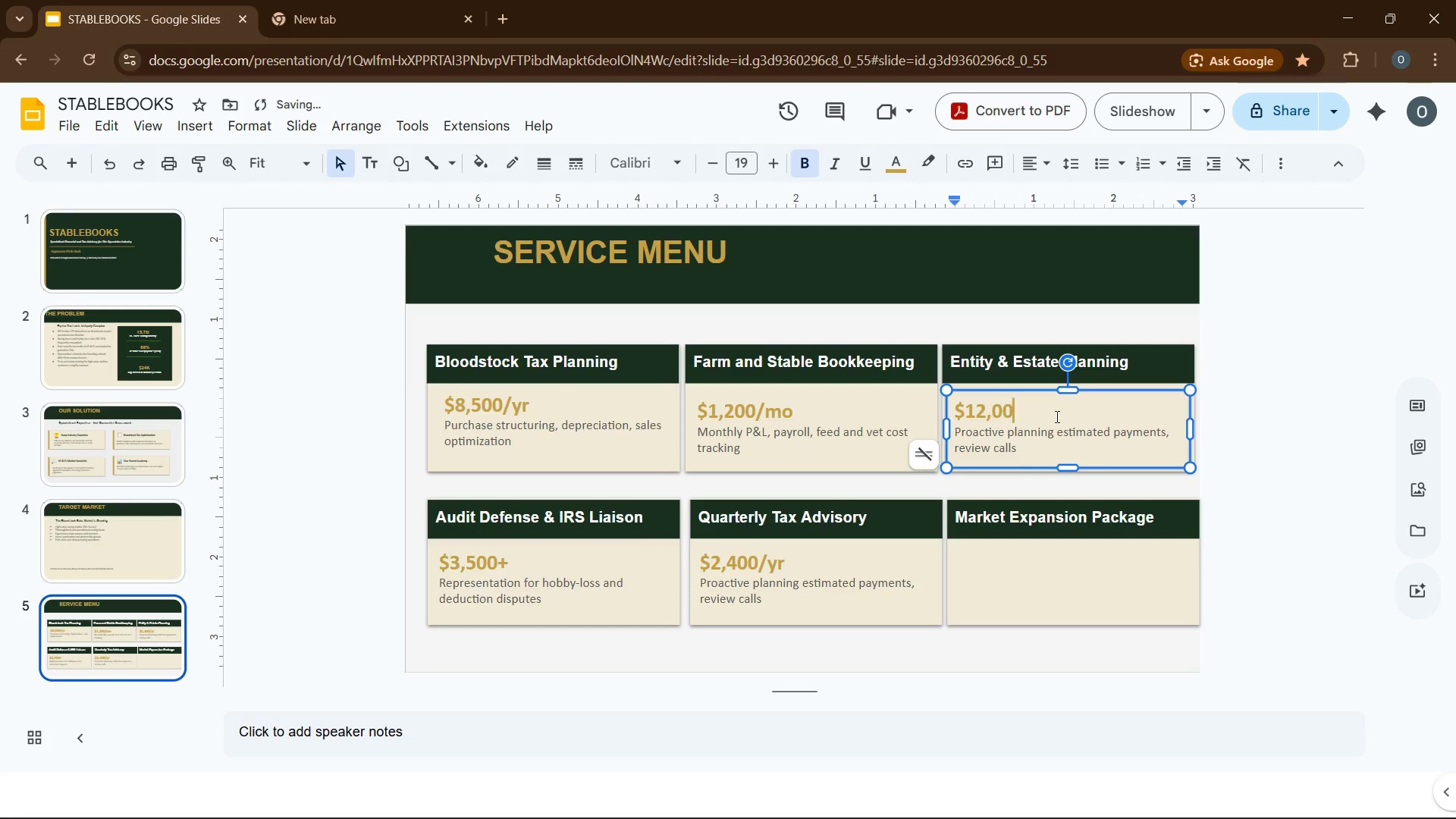 
key(Numpad0)
 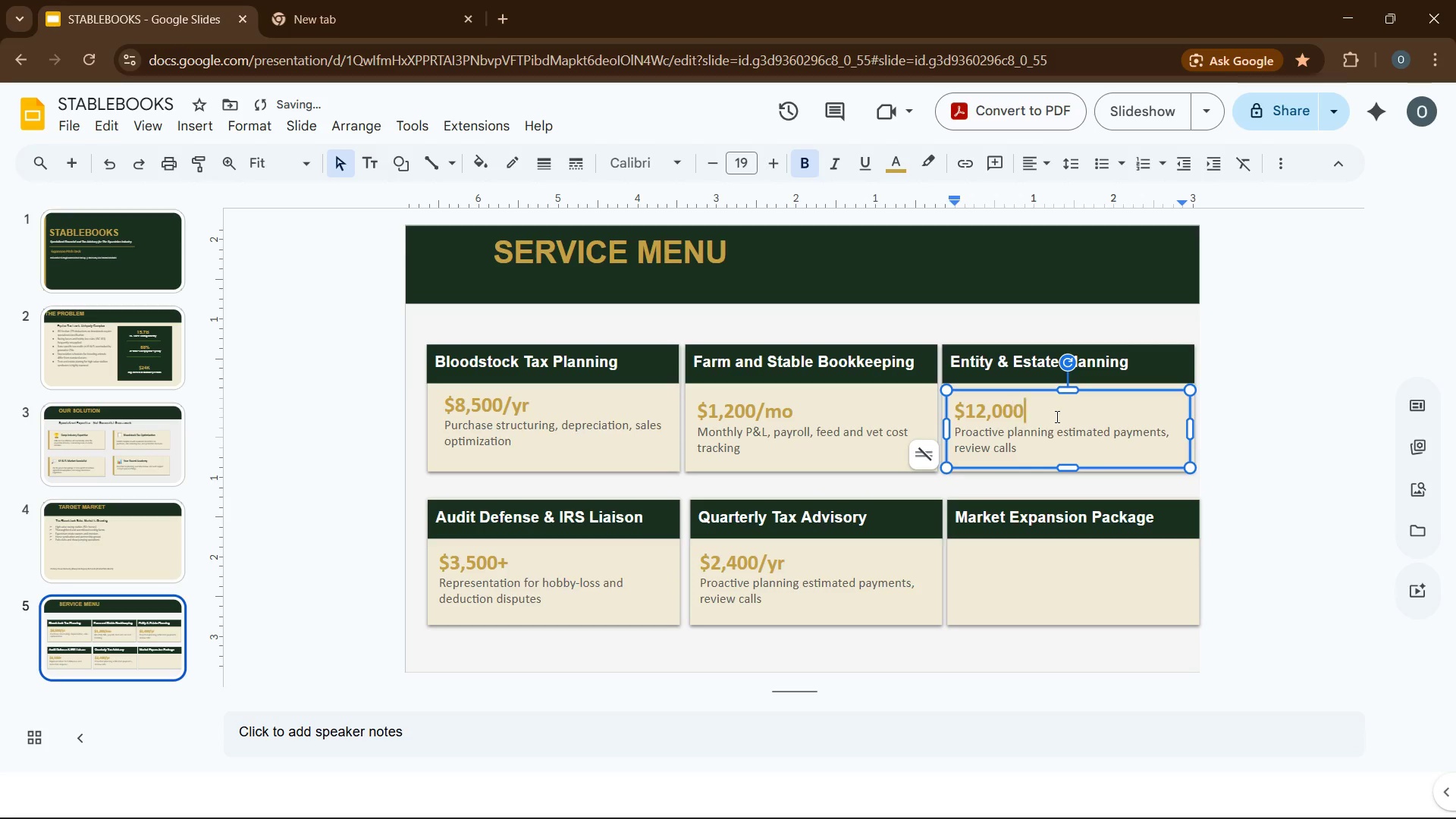 
key(Numpad0)
 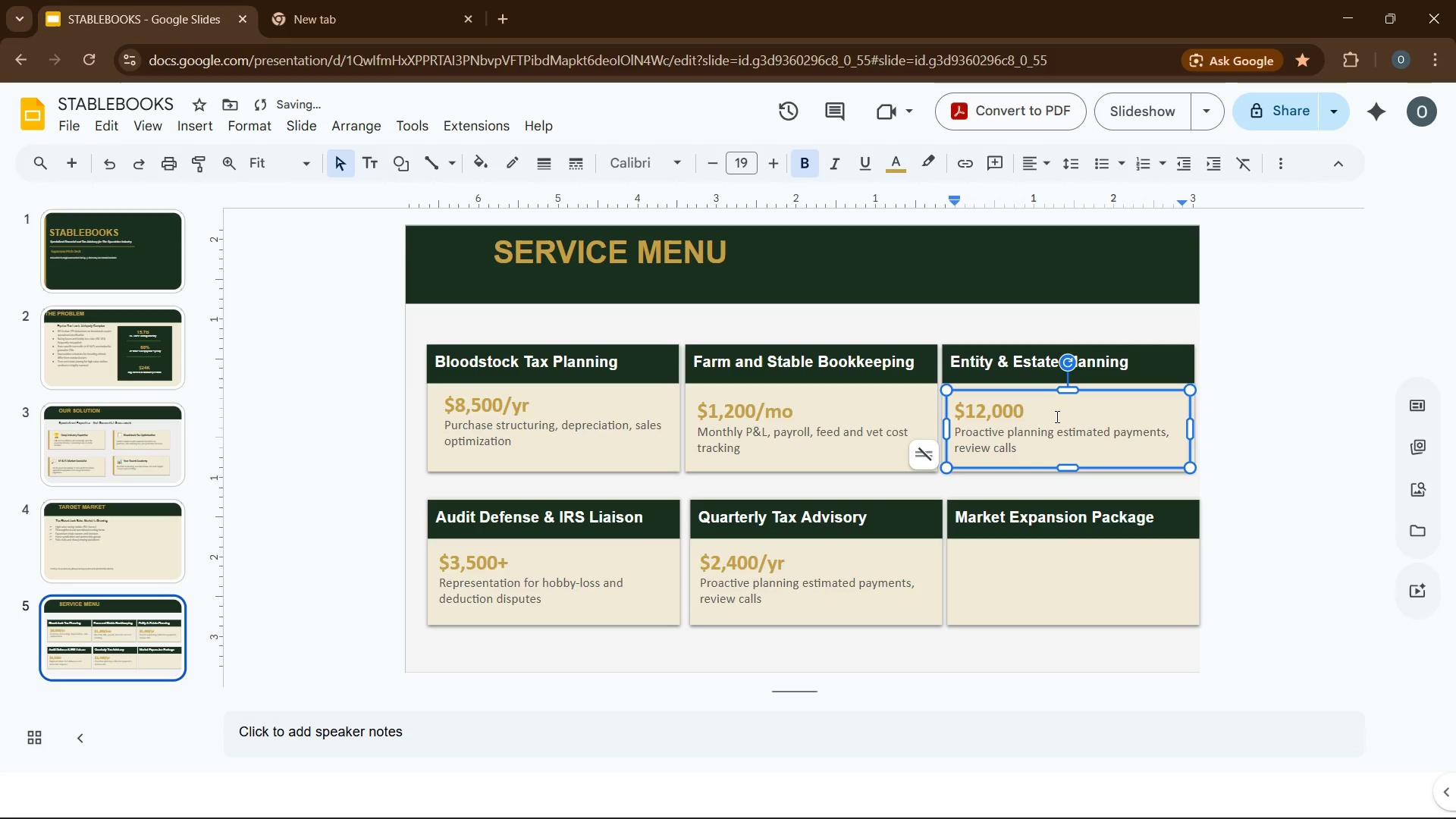 
key(NumpadAdd)
 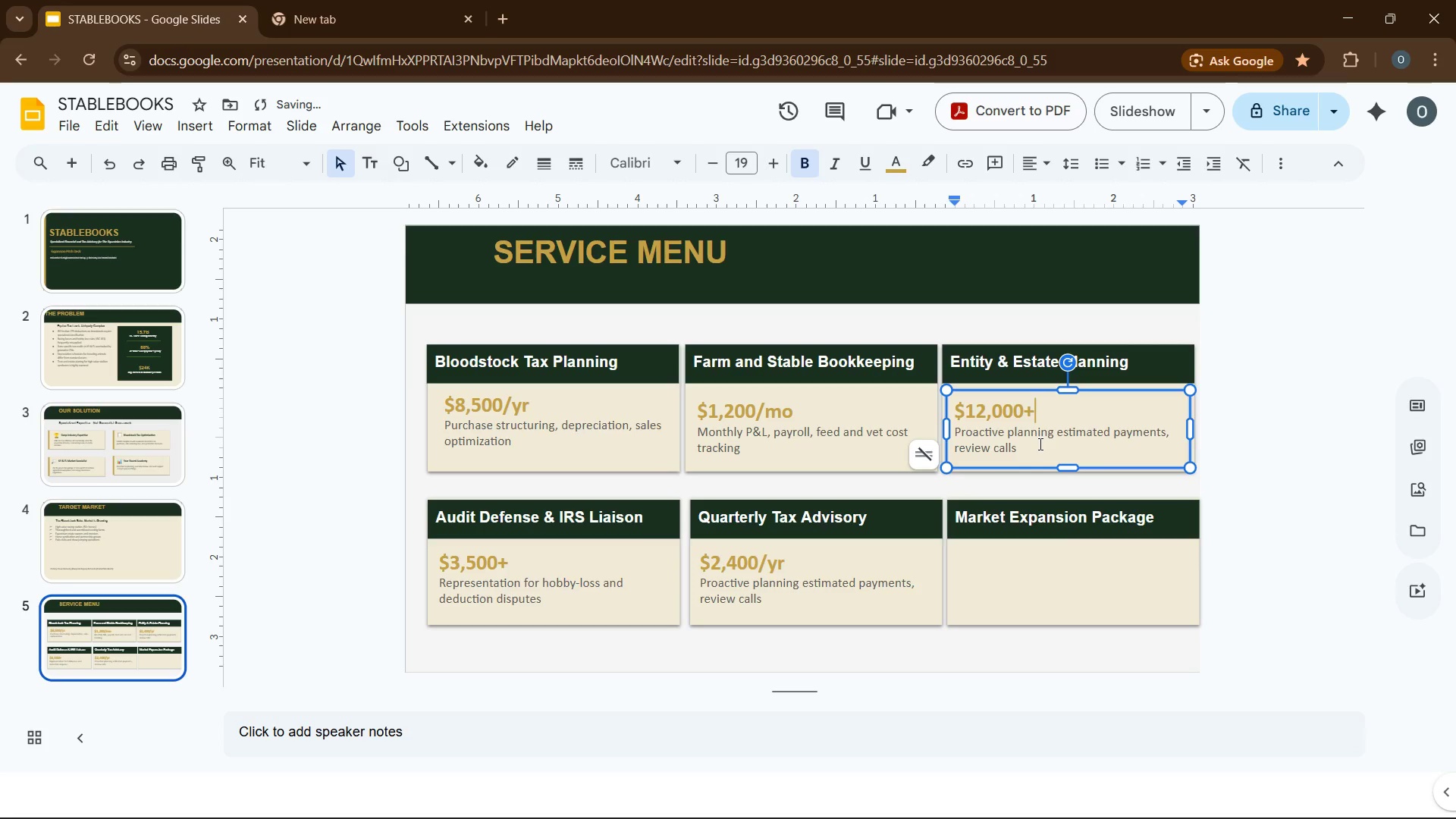 
left_click_drag(start_coordinate=[1039, 444], to_coordinate=[956, 433])
 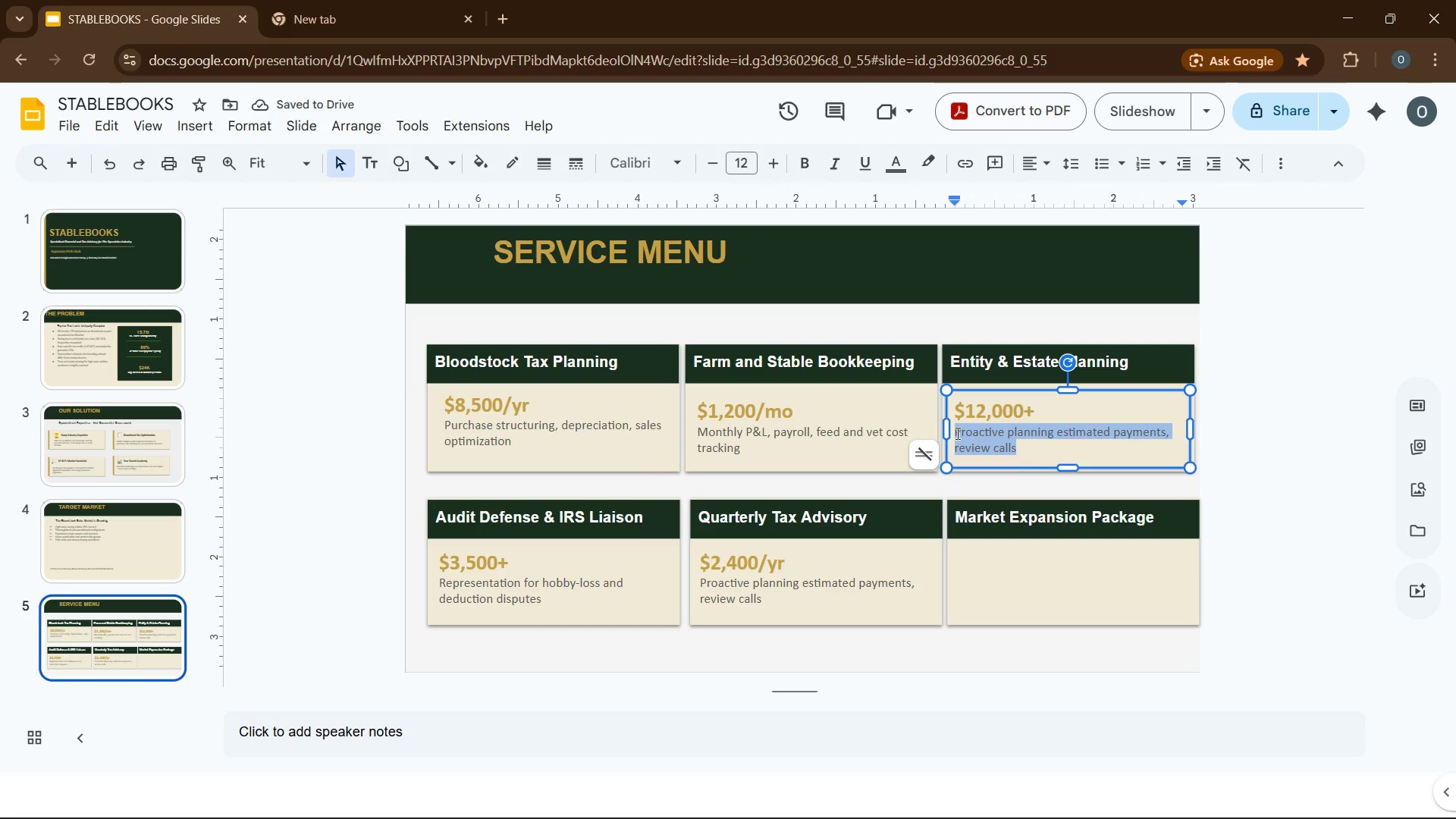 
type(LLC)
 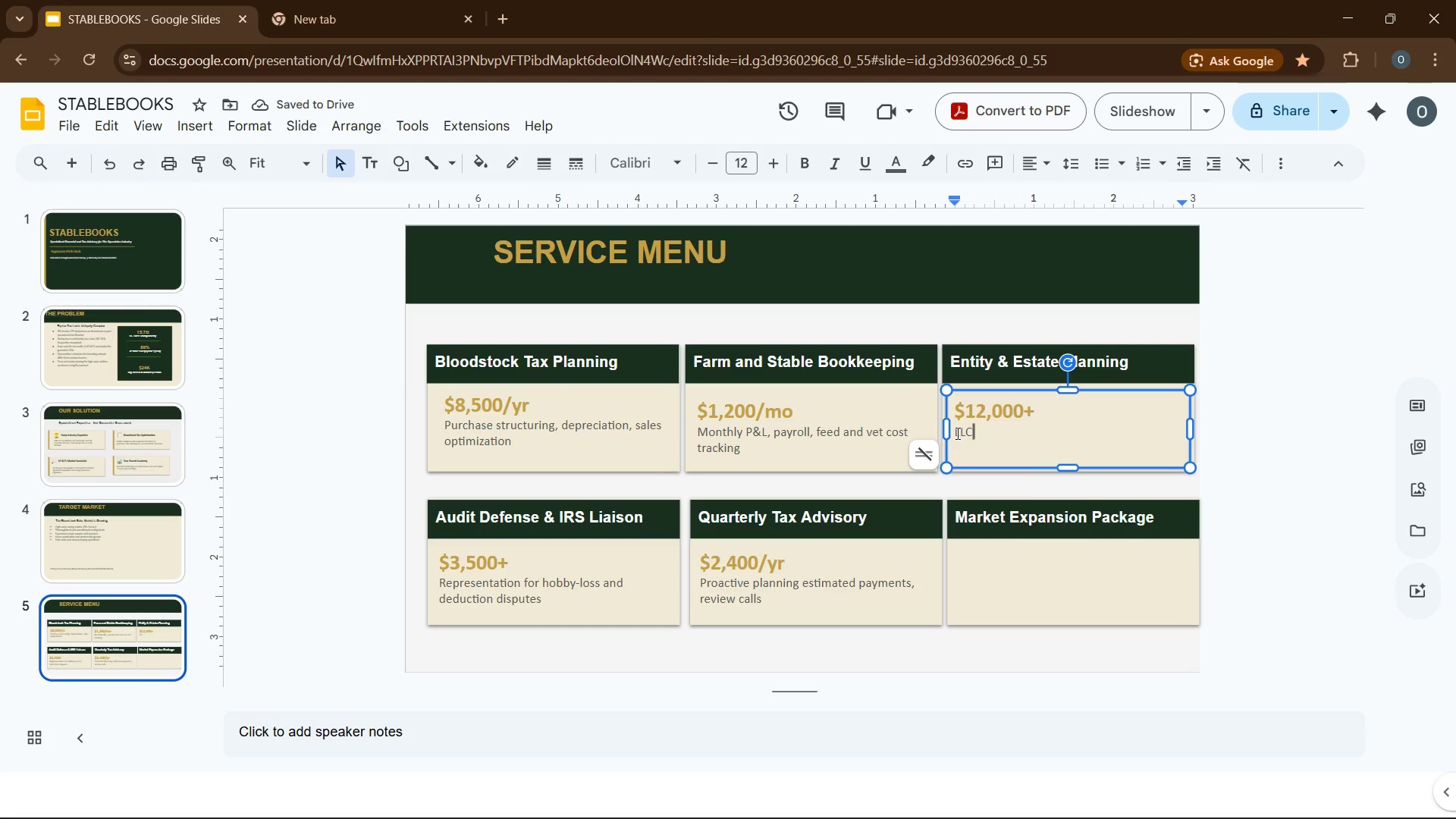 
type(/LP structures, succession, stallion syndication)
 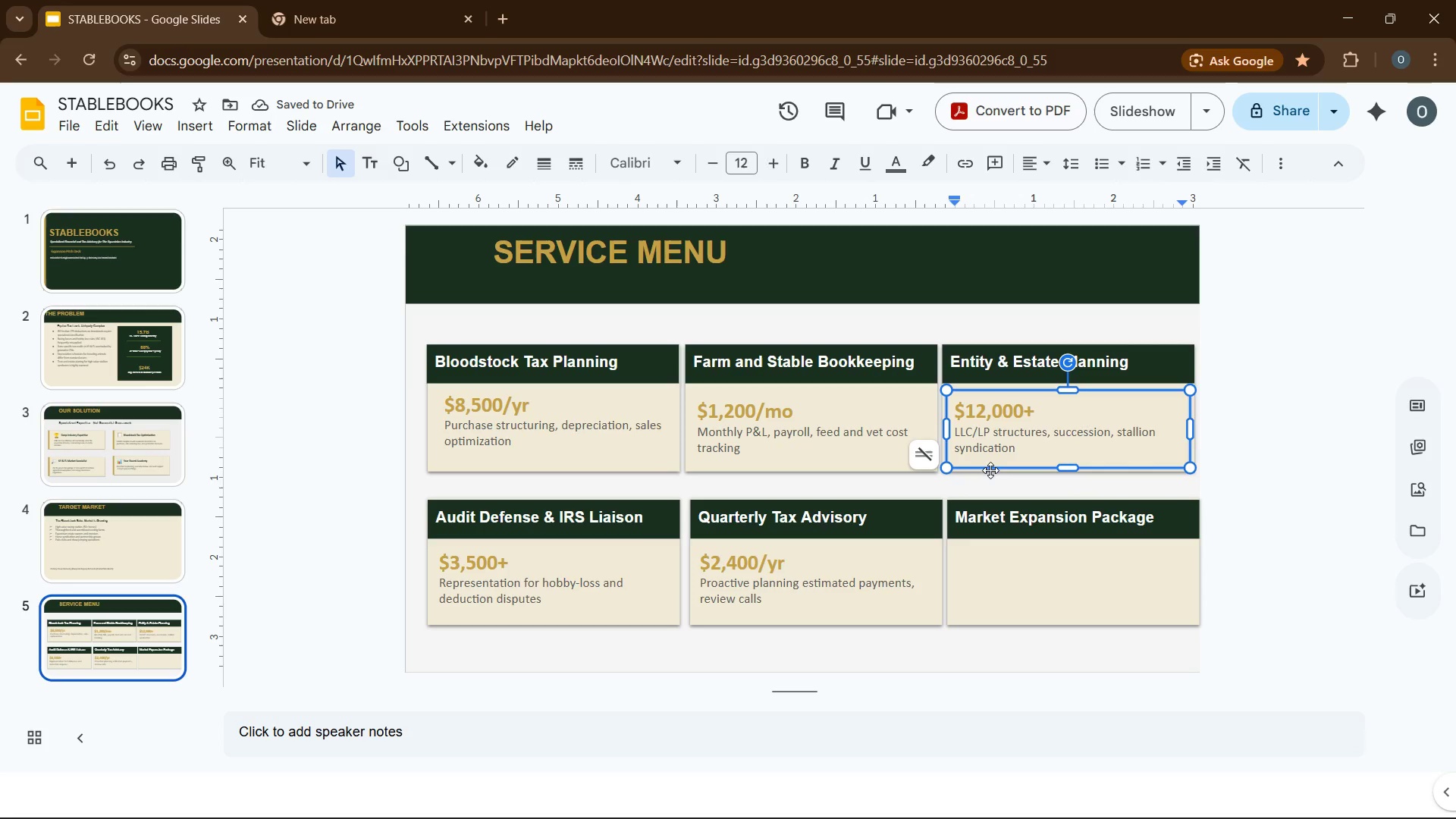 
left_click([991, 463])
 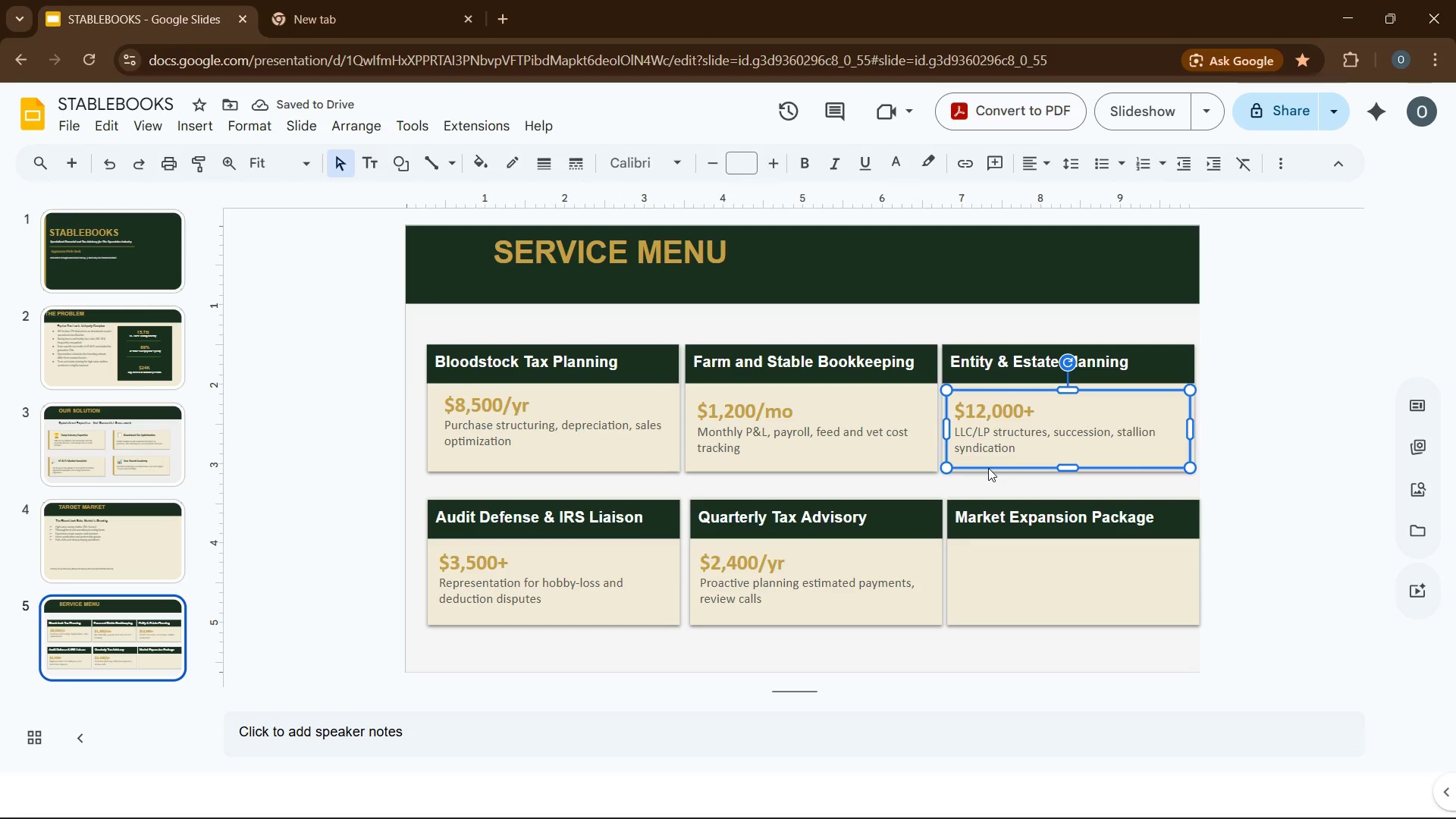 
key(Control+D)
 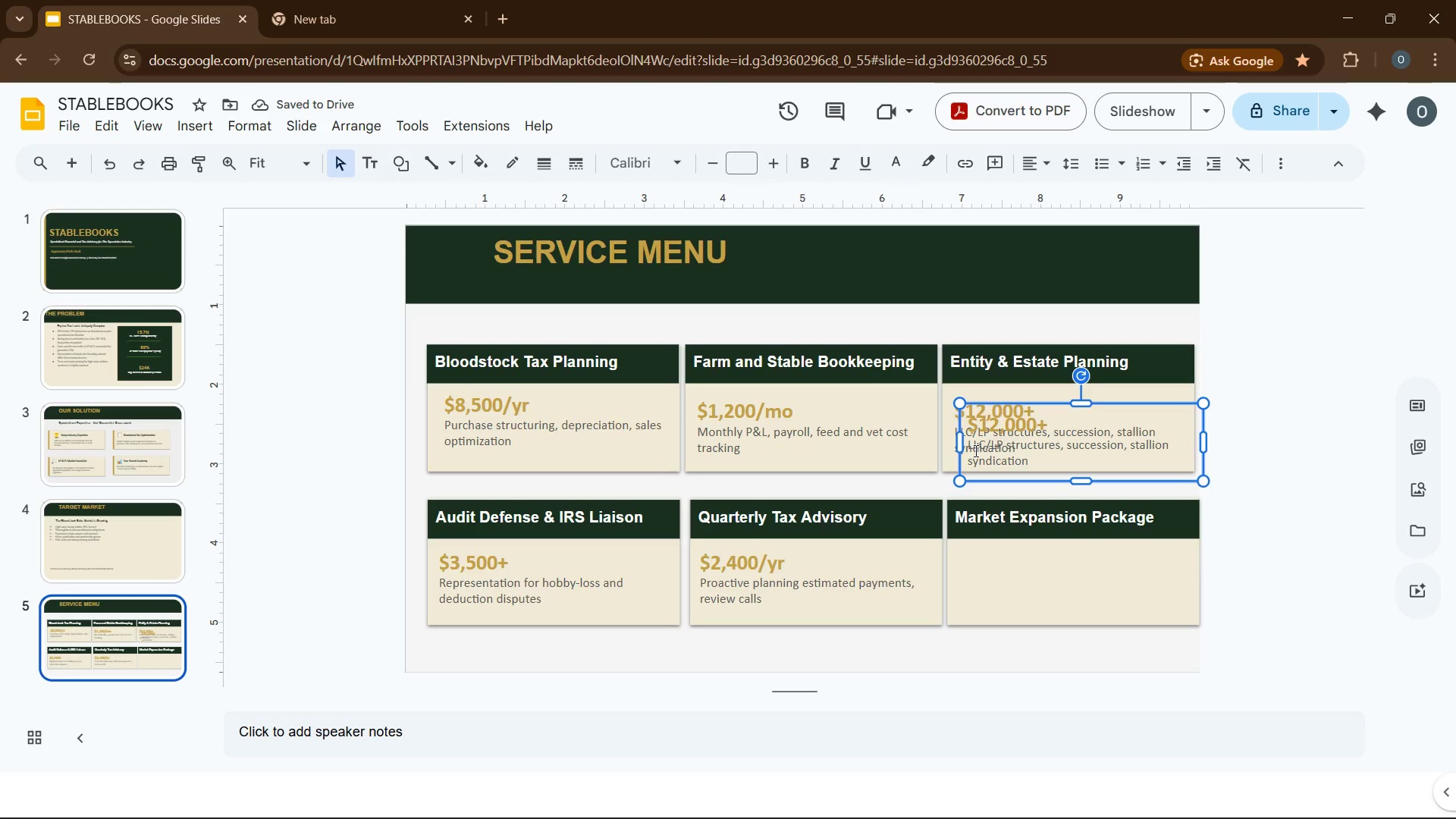 
left_click_drag(start_coordinate=[967, 444], to_coordinate=[963, 579])
 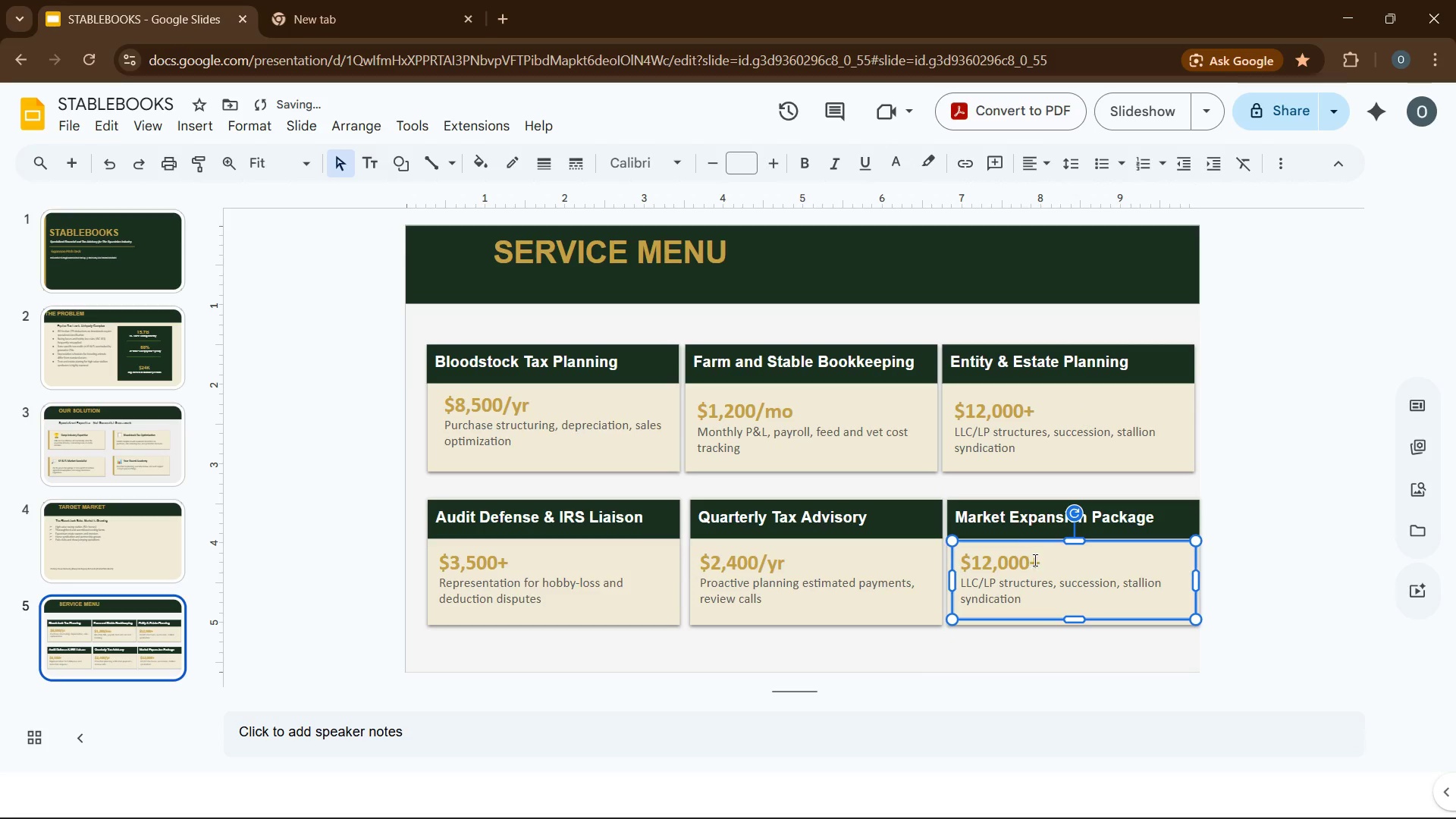 
left_click_drag(start_coordinate=[1036, 560], to_coordinate=[962, 560])
 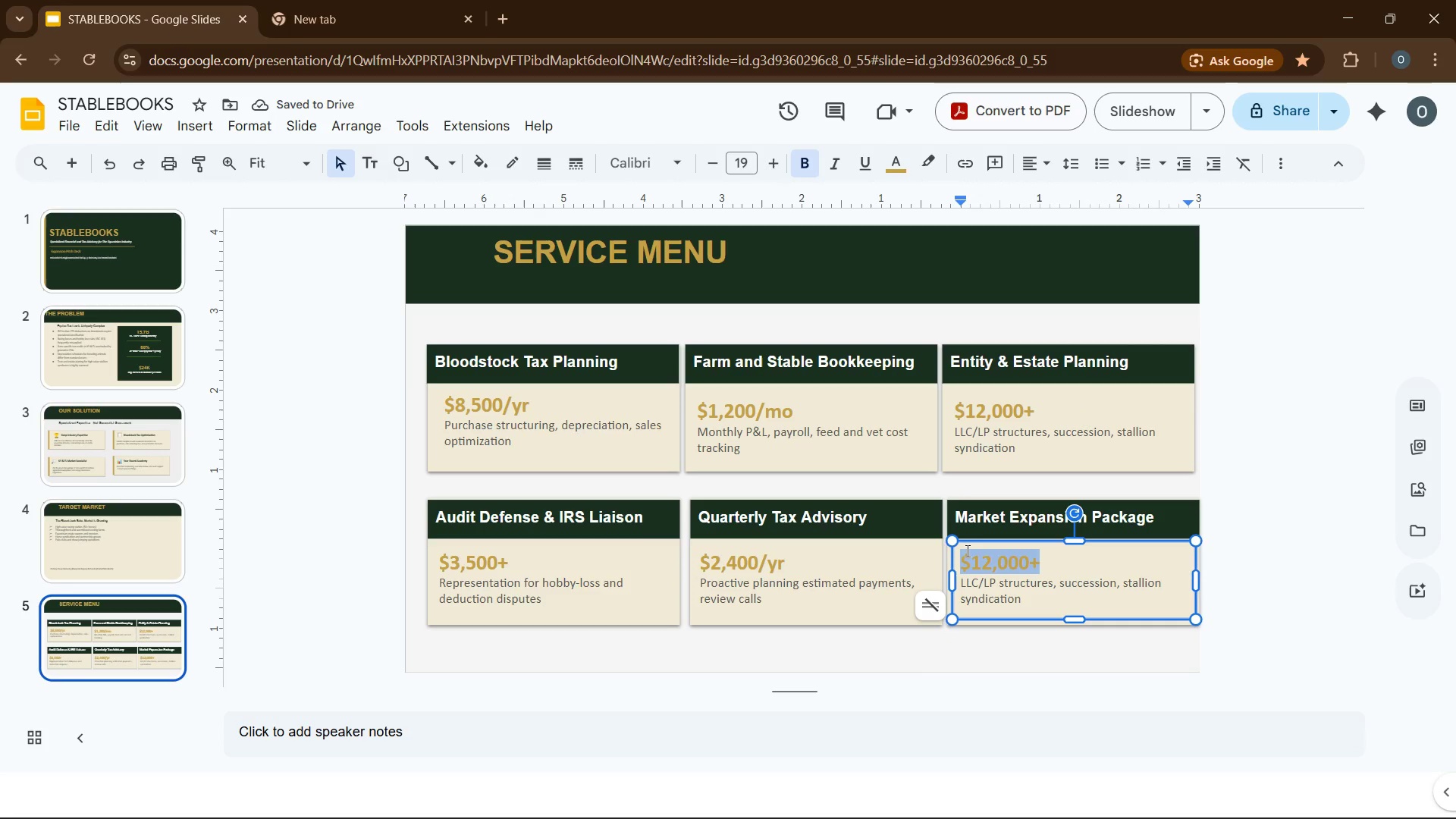 
type(custom )
 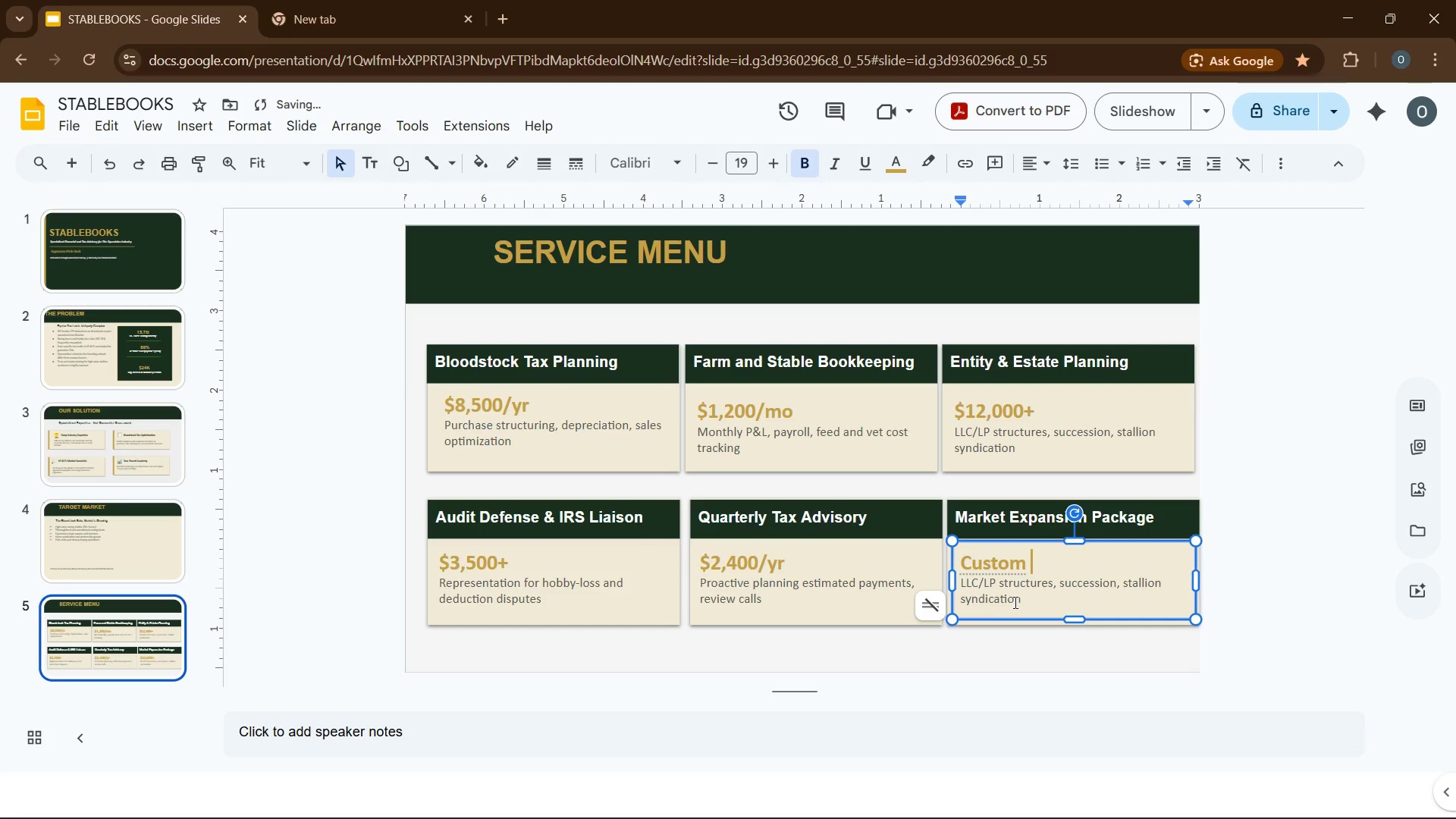 